 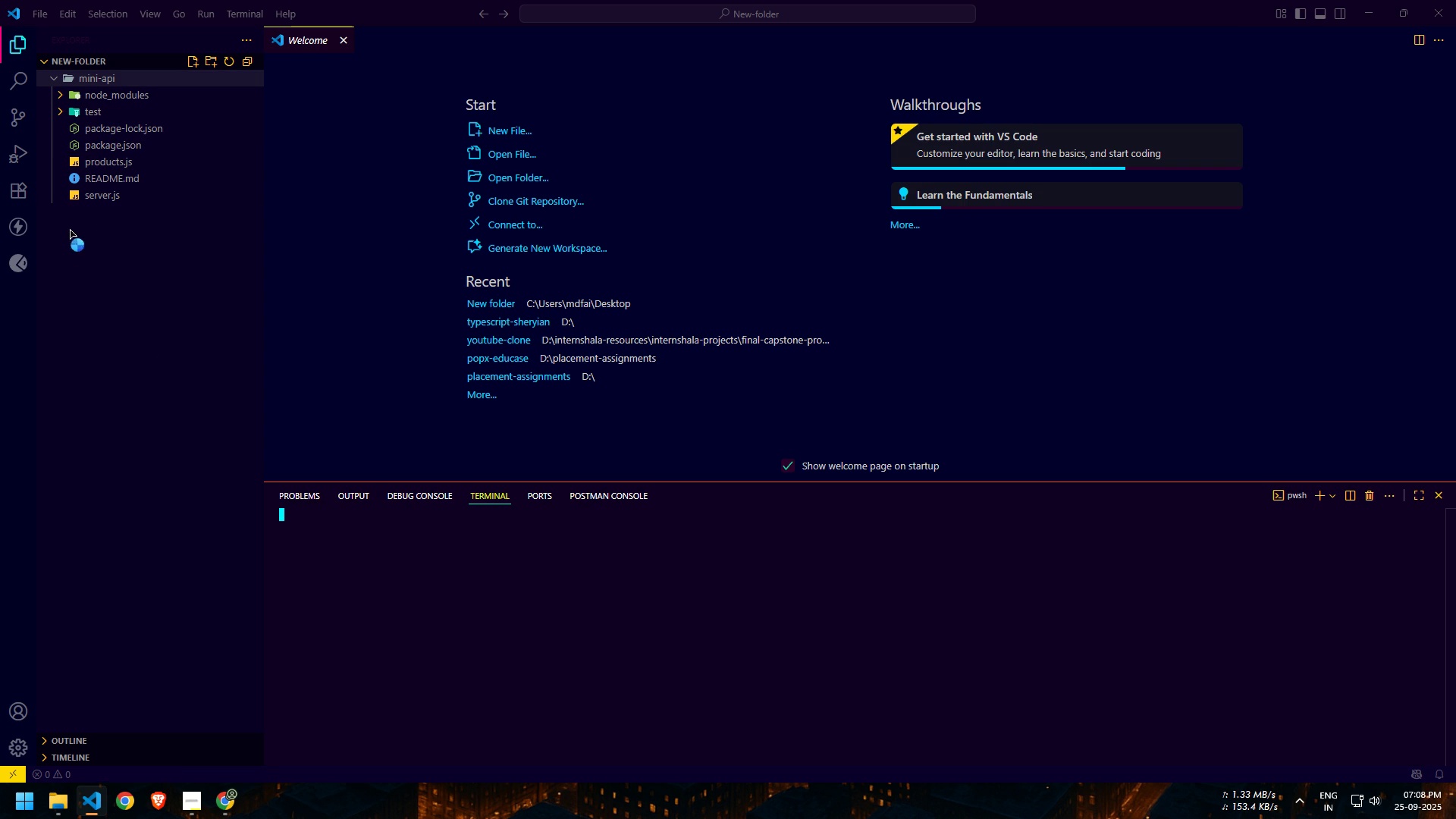 
type(cd )
 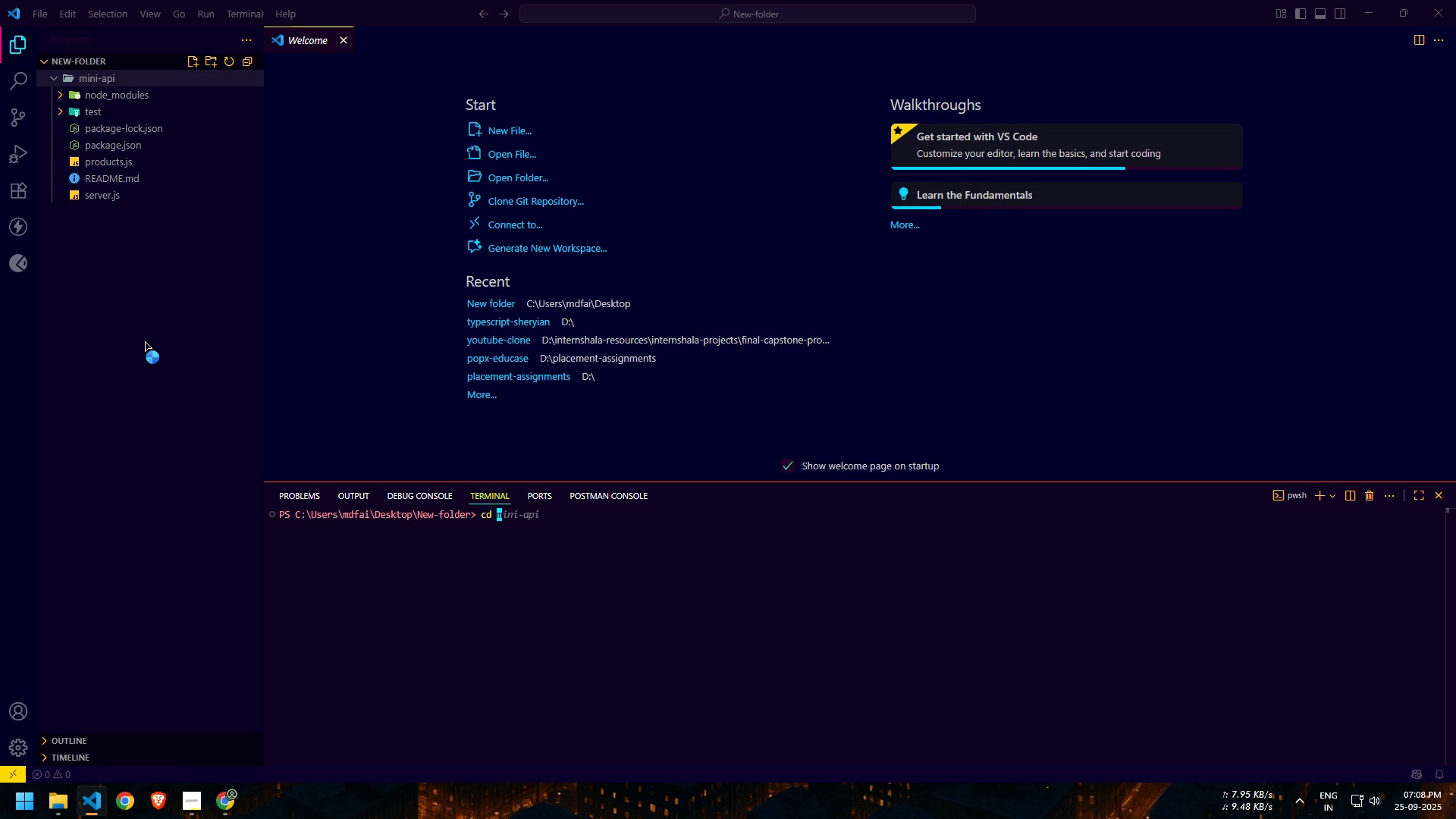 
key(ArrowRight)
 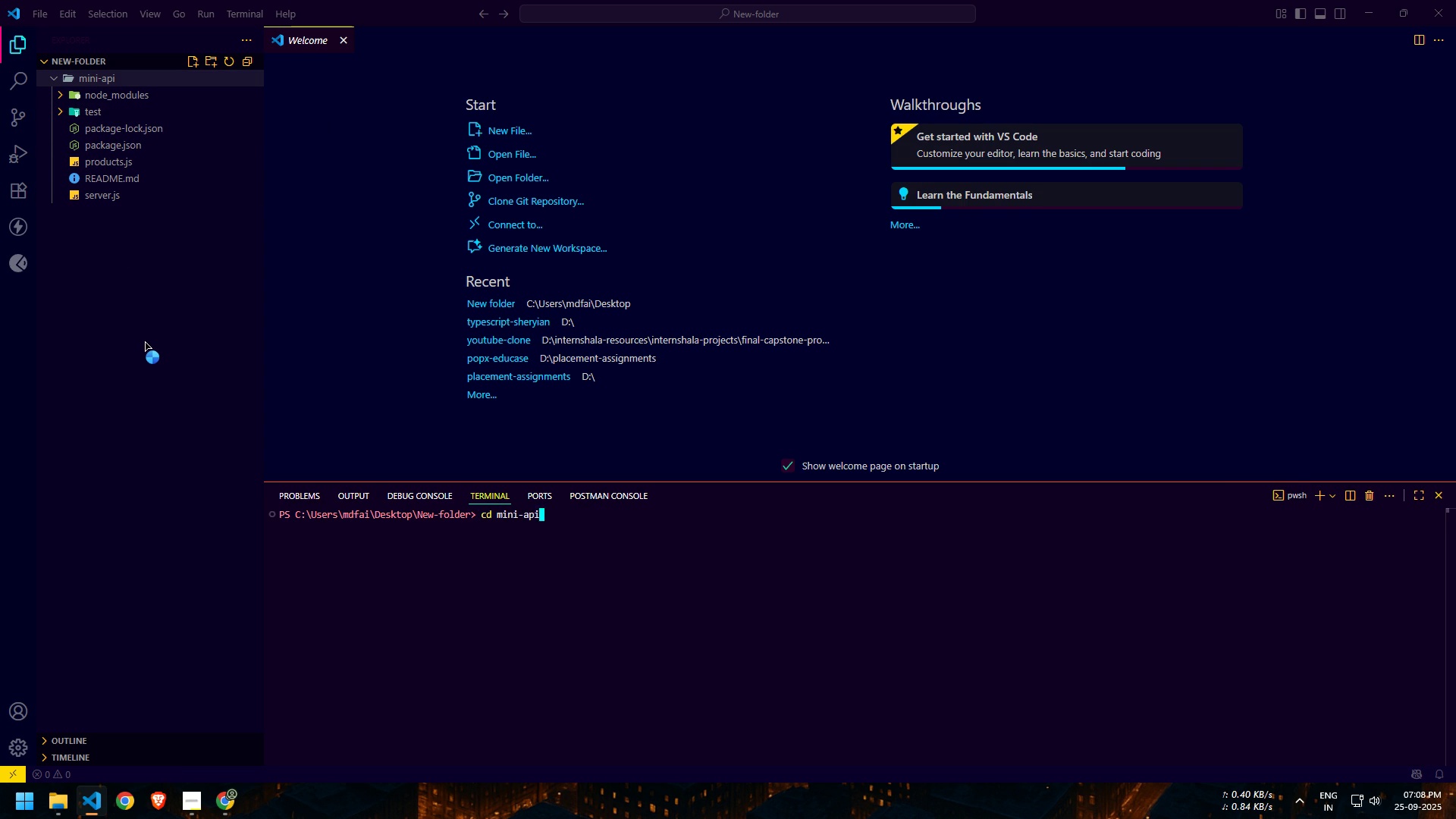 
key(Enter)
 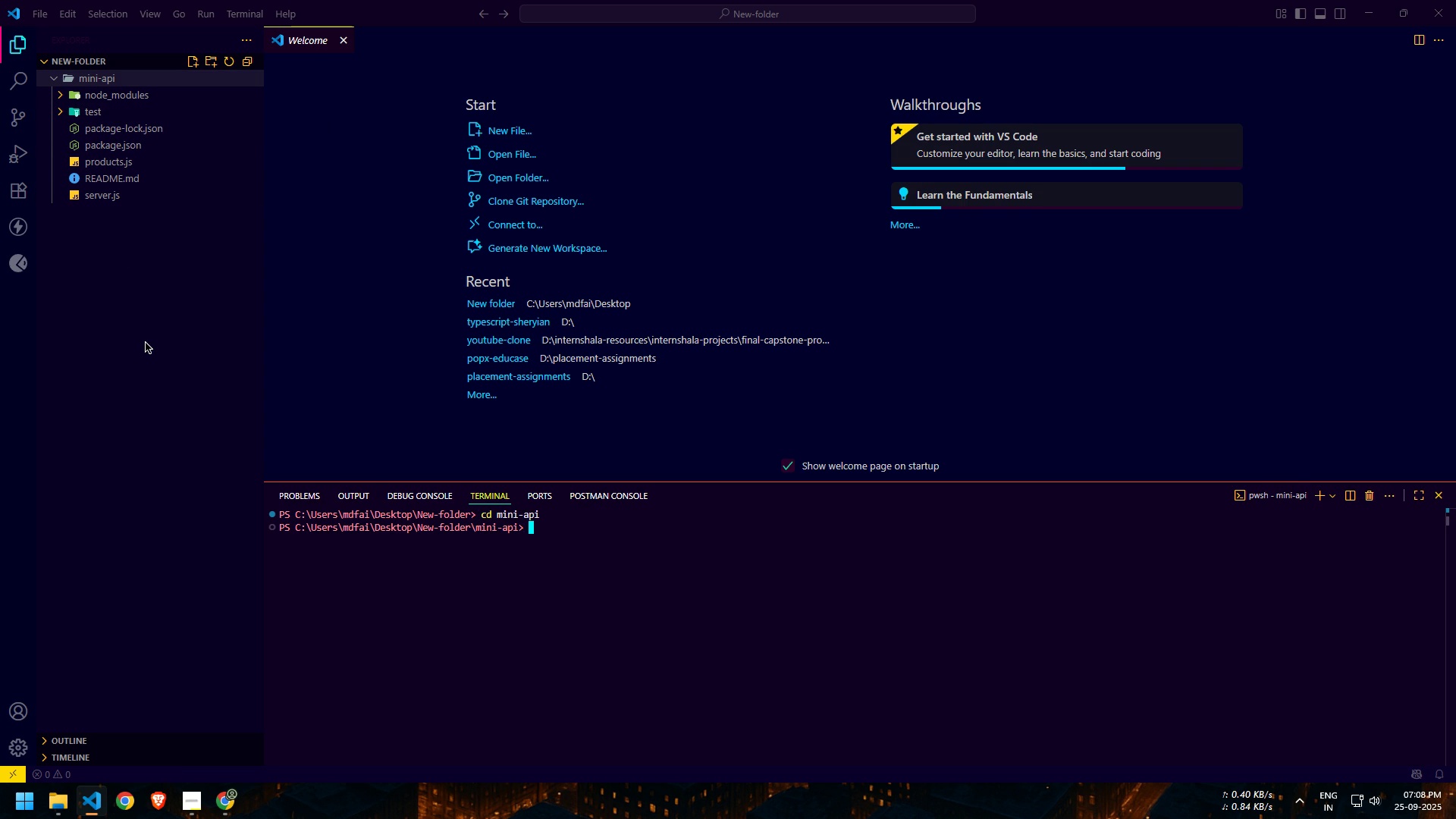 
key(ArrowUp)
 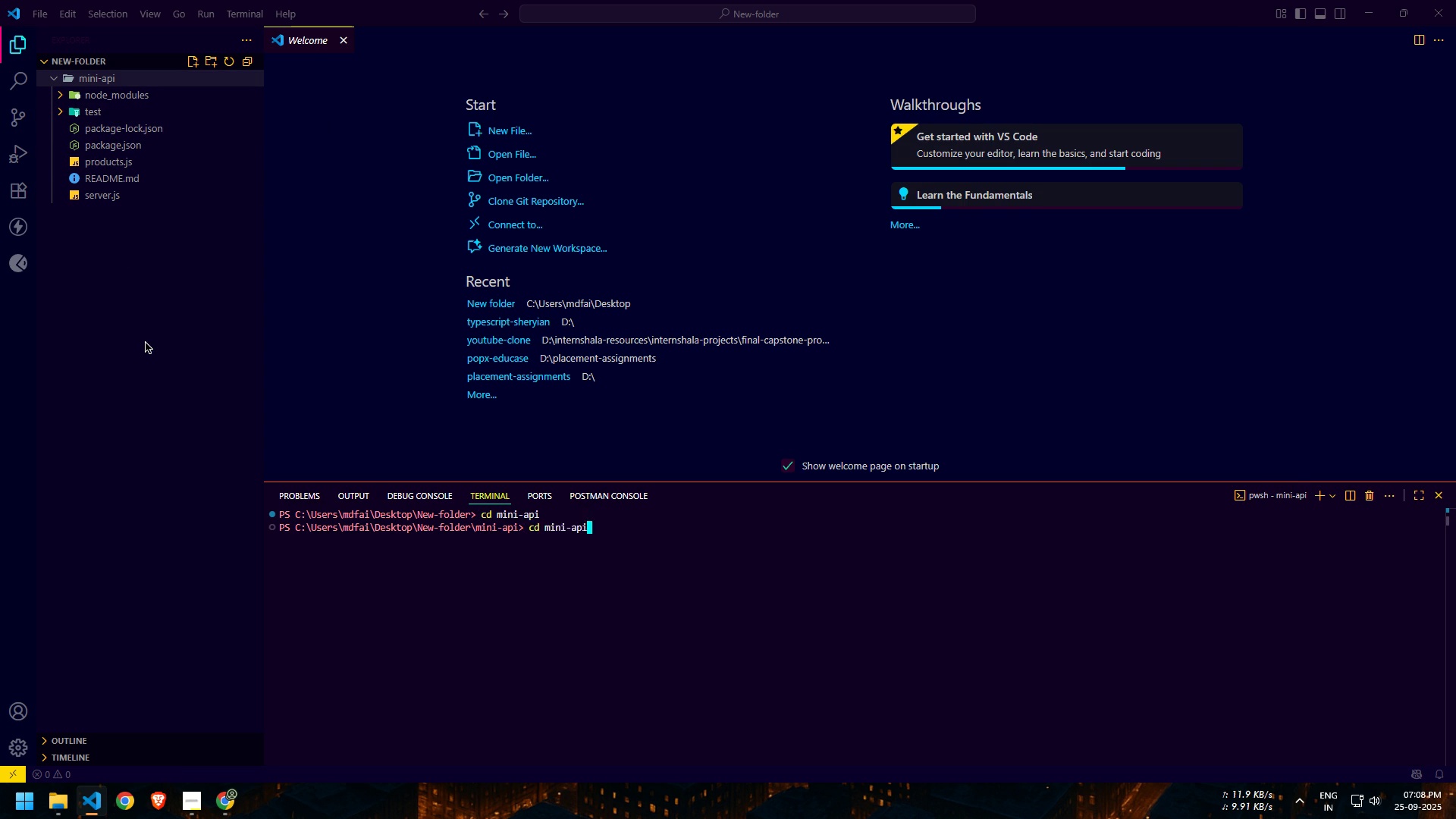 
key(ArrowUp)
 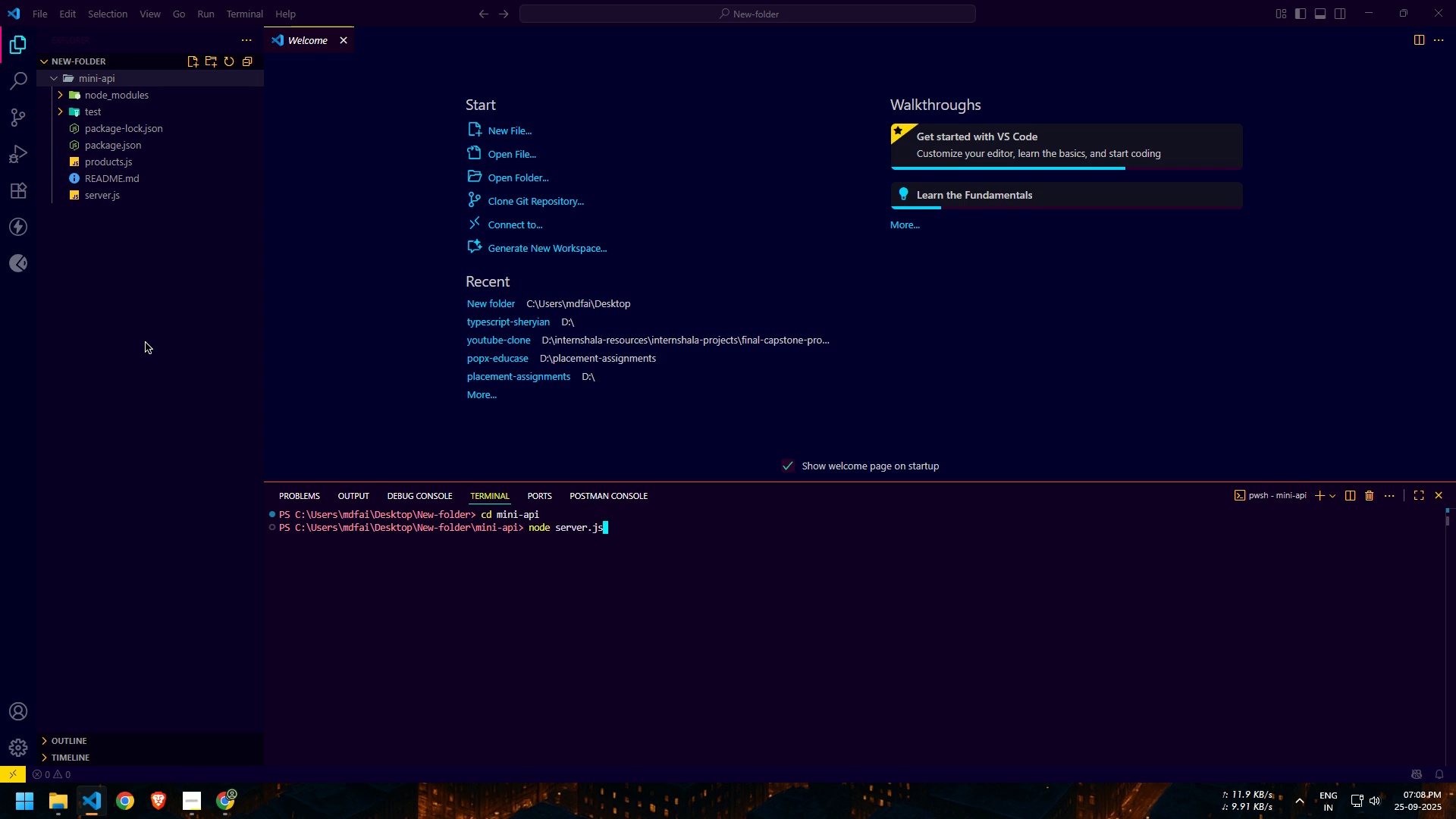 
key(ArrowDown)
 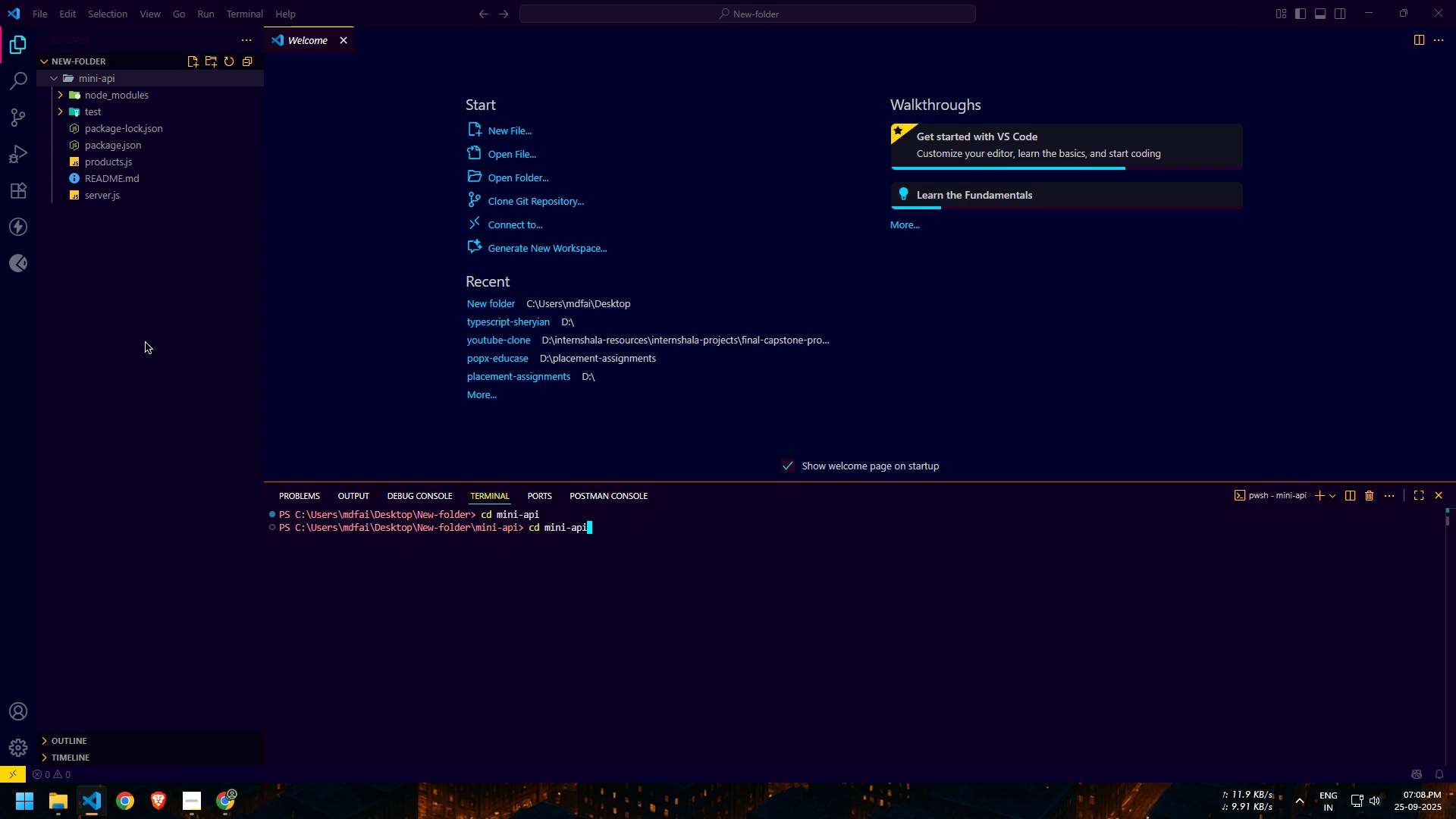 
key(ArrowUp)
 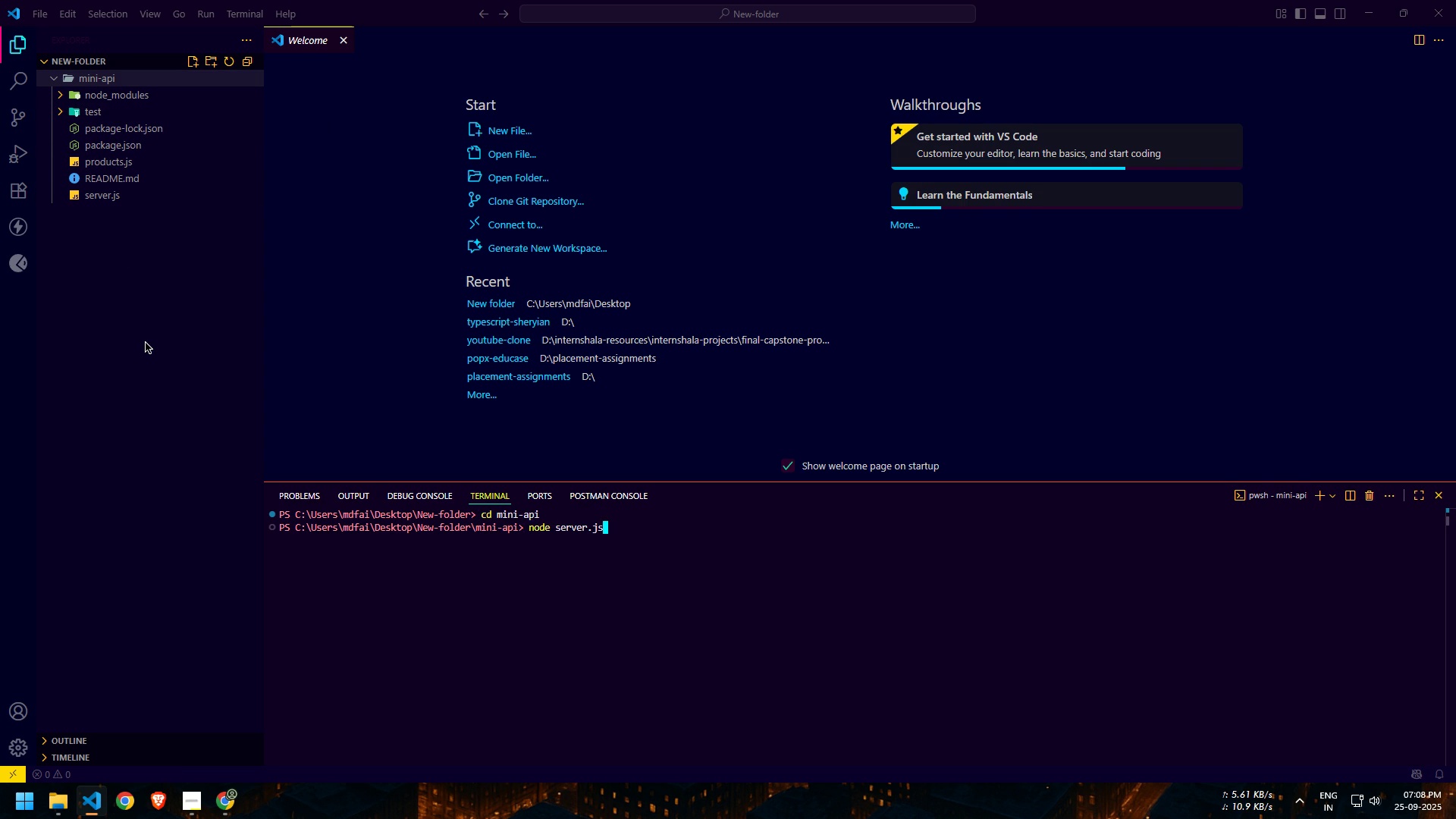 
key(Enter)
 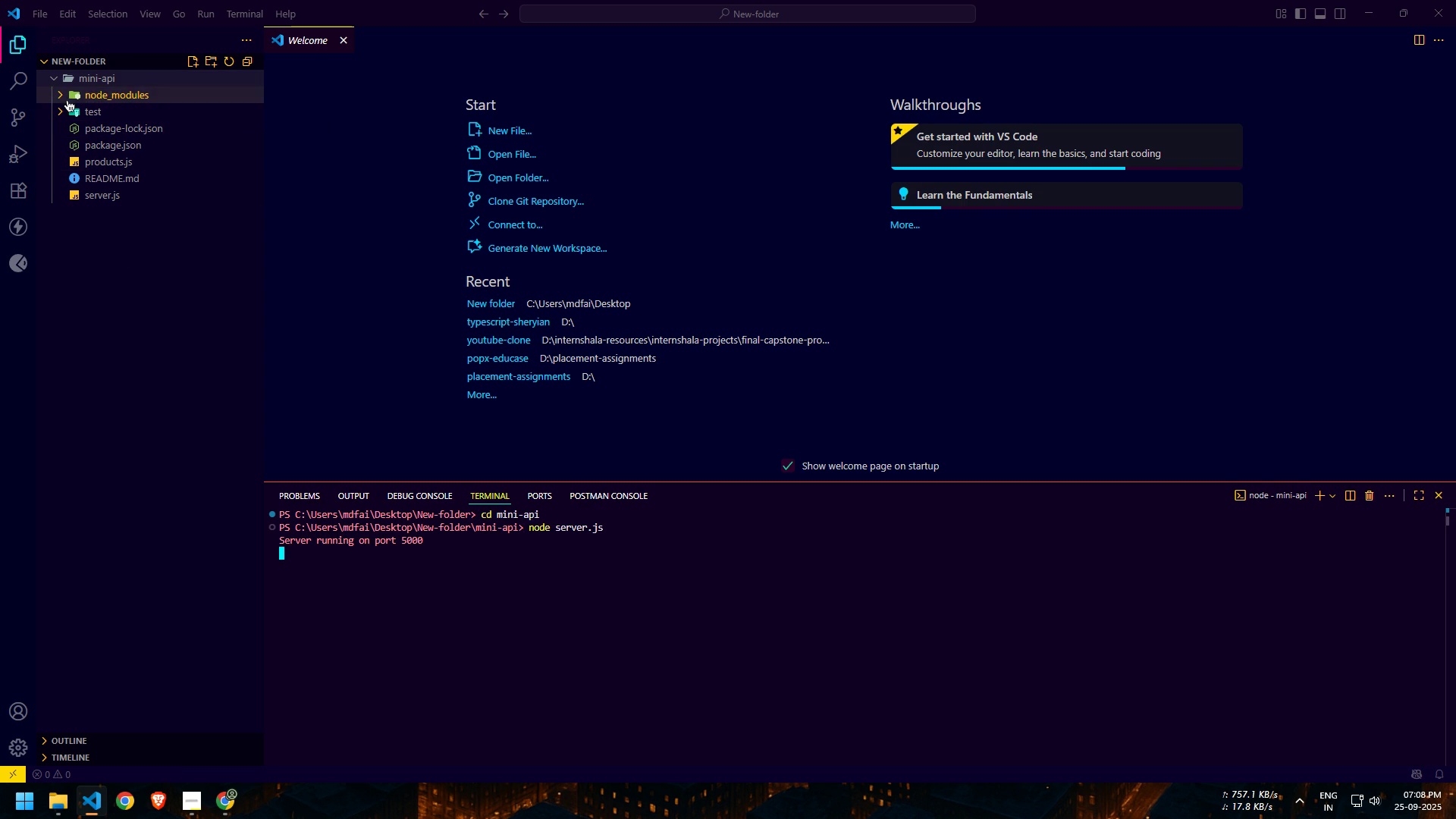 
left_click([61, 104])
 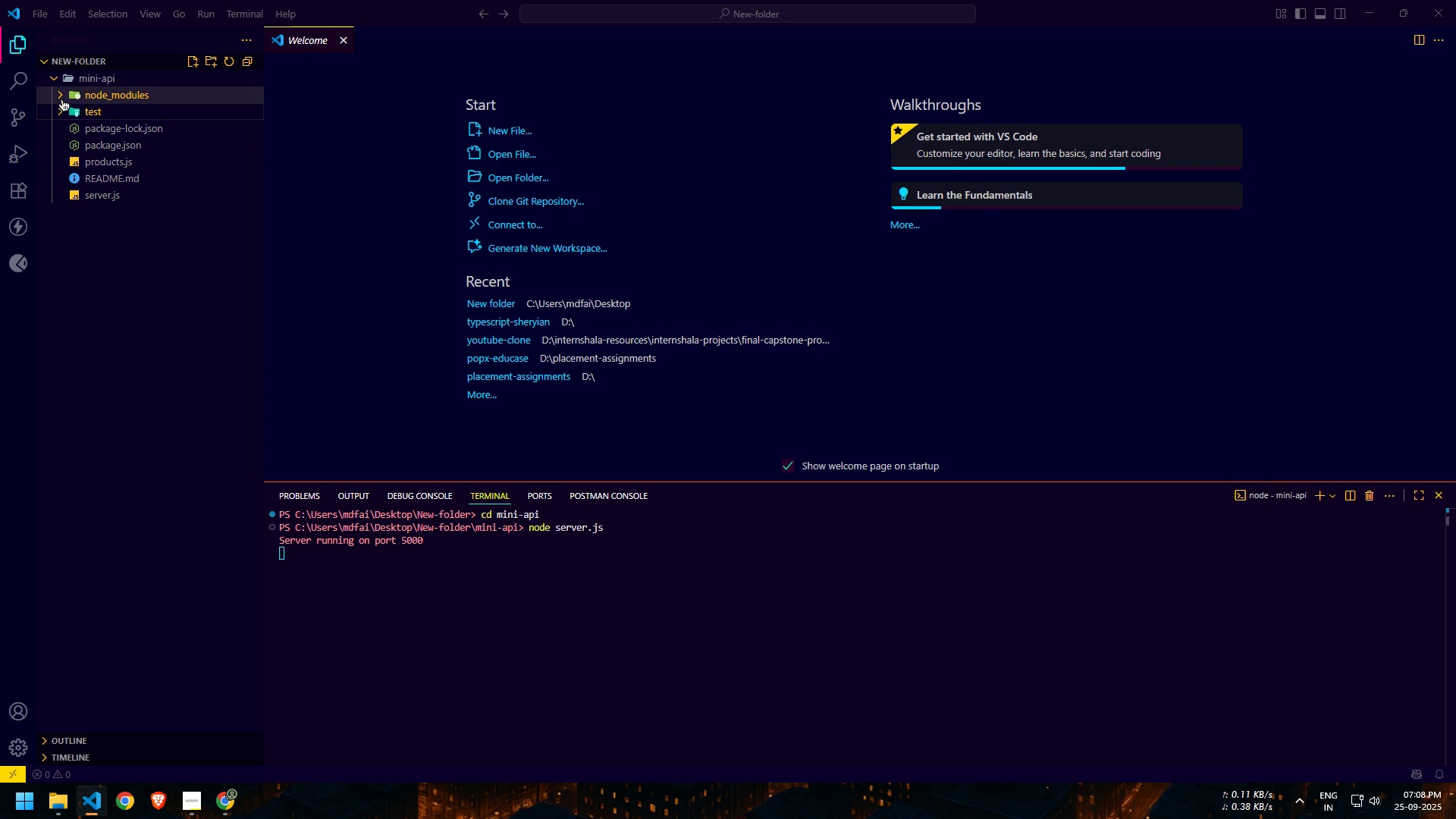 
double_click([61, 96])
 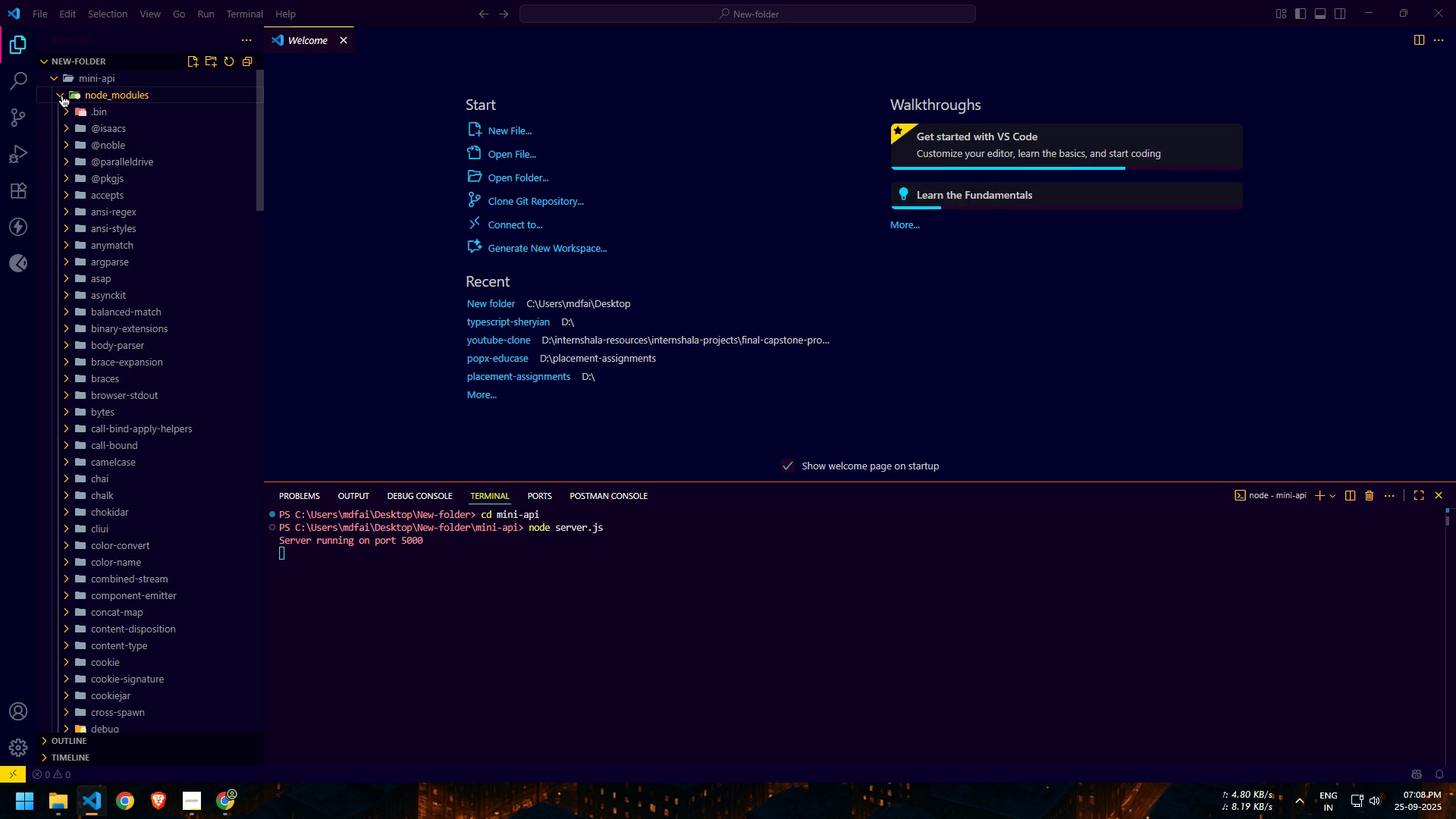 
left_click([61, 96])
 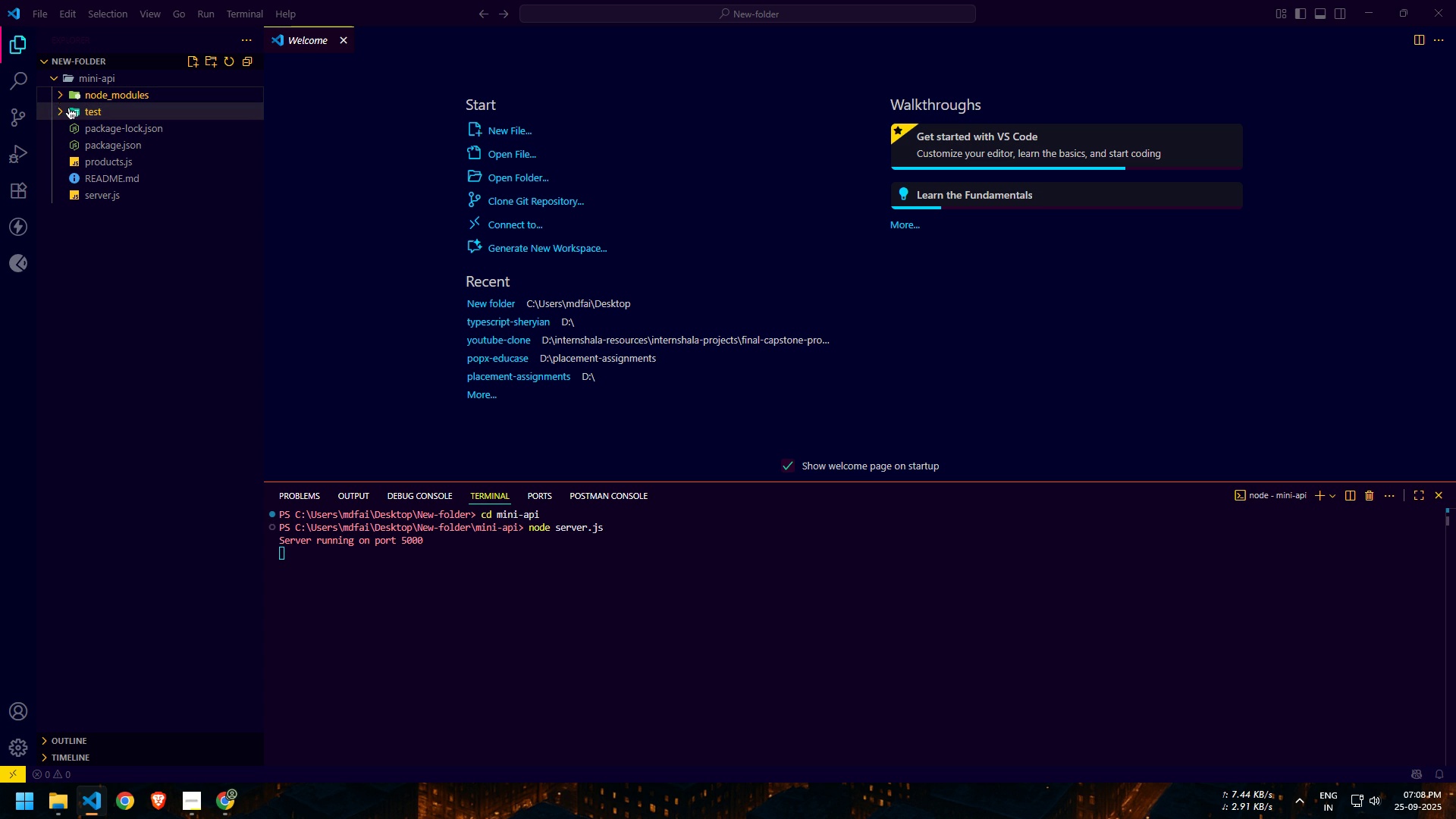 
left_click([68, 108])
 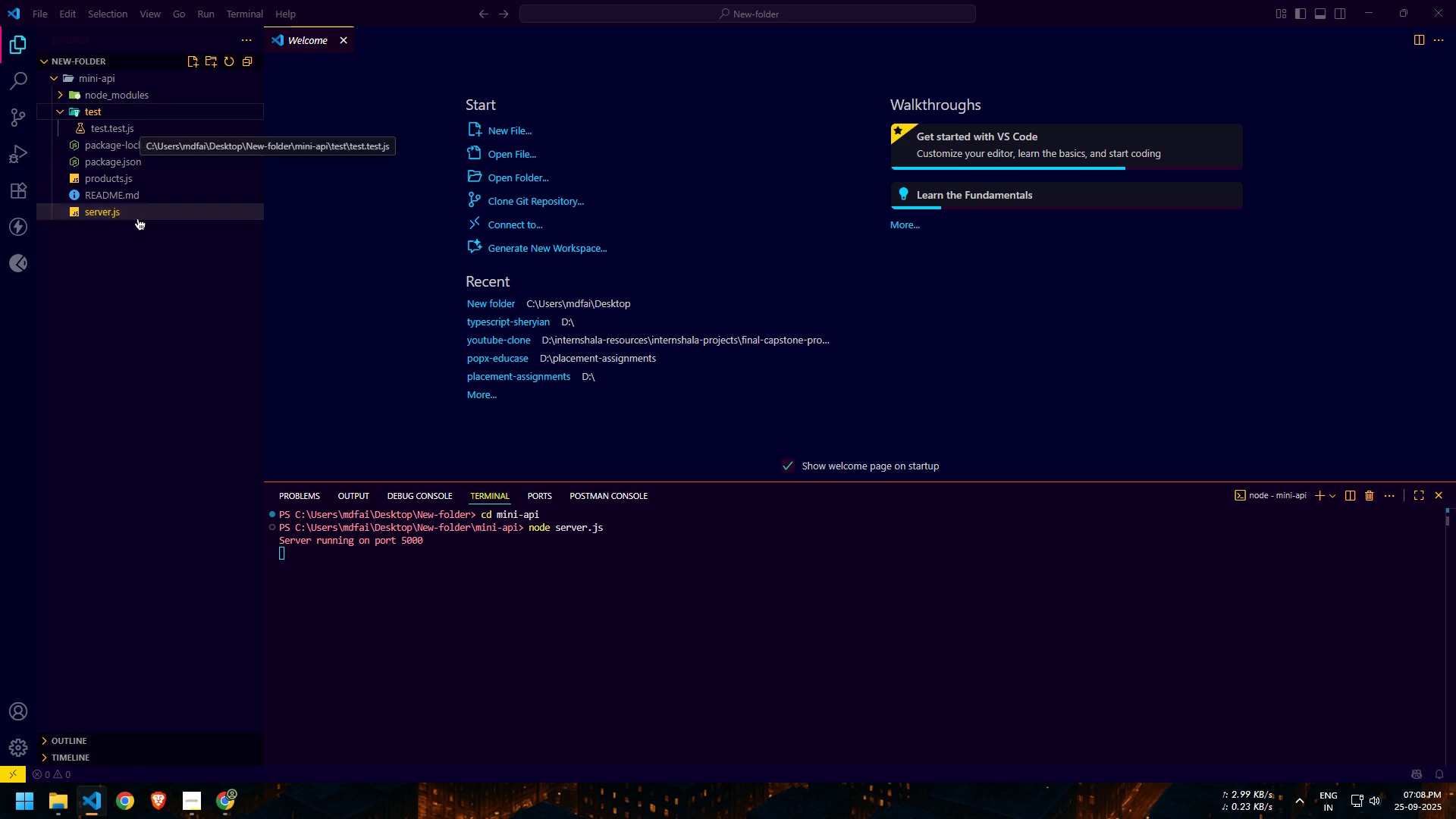 
left_click([144, 293])
 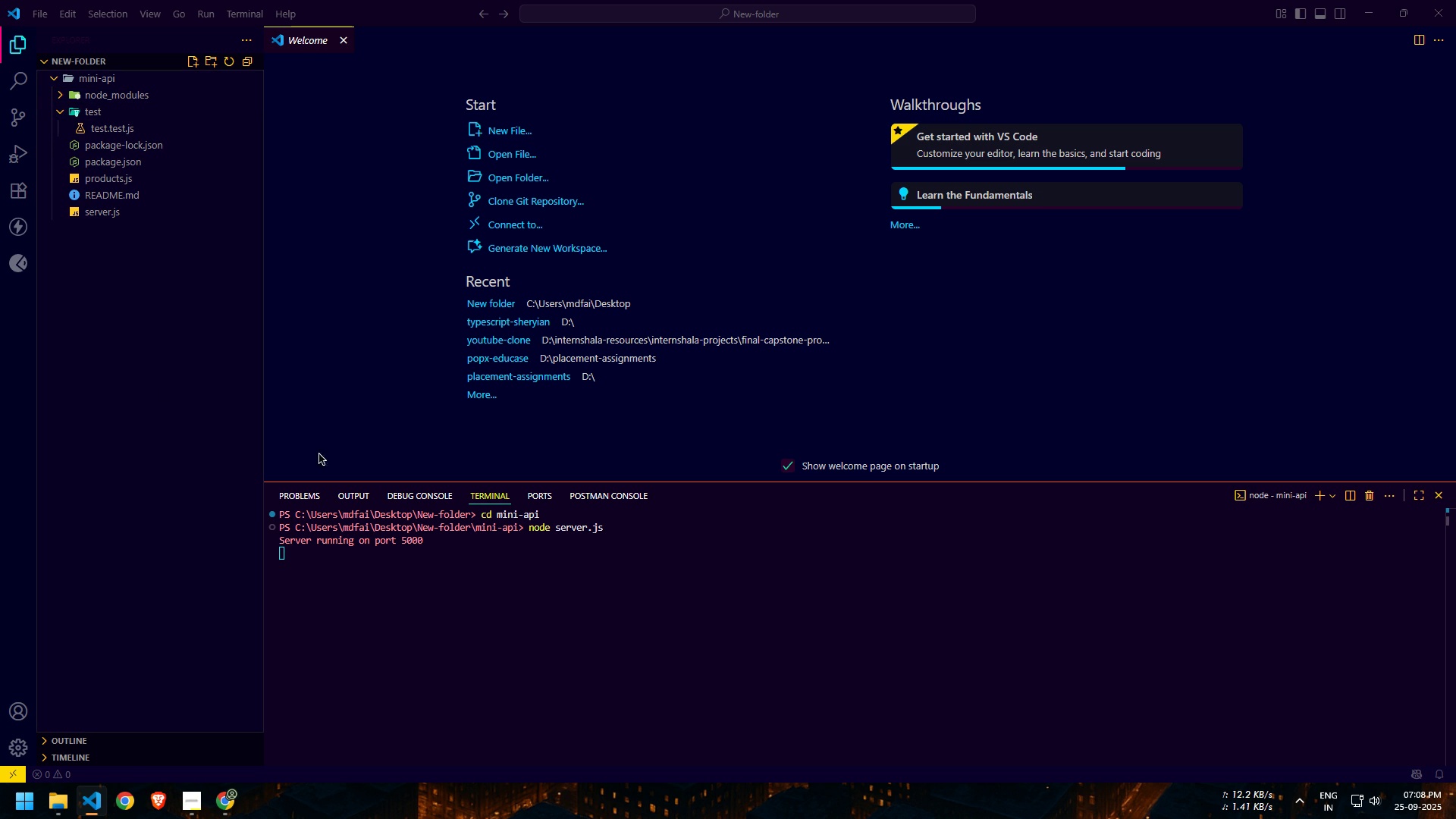 
left_click([322, 592])